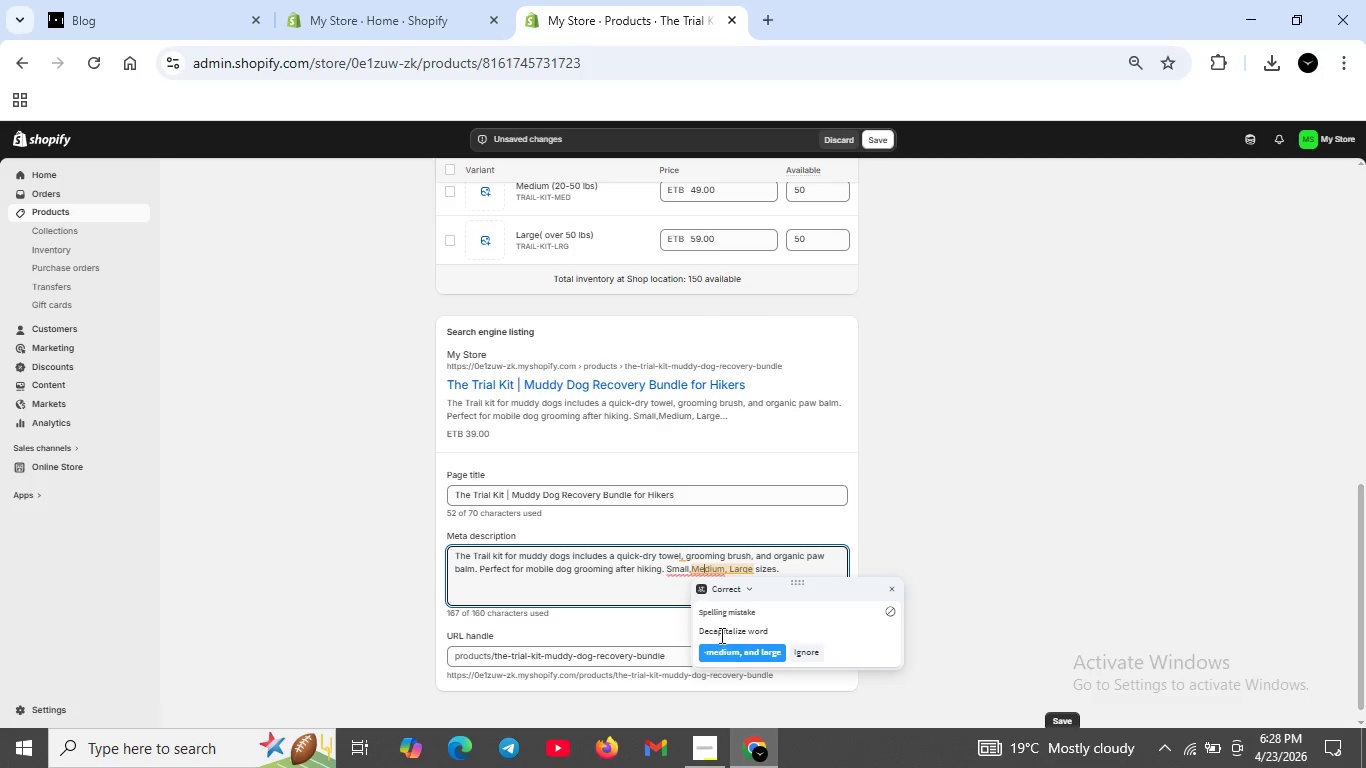 
left_click([726, 651])
 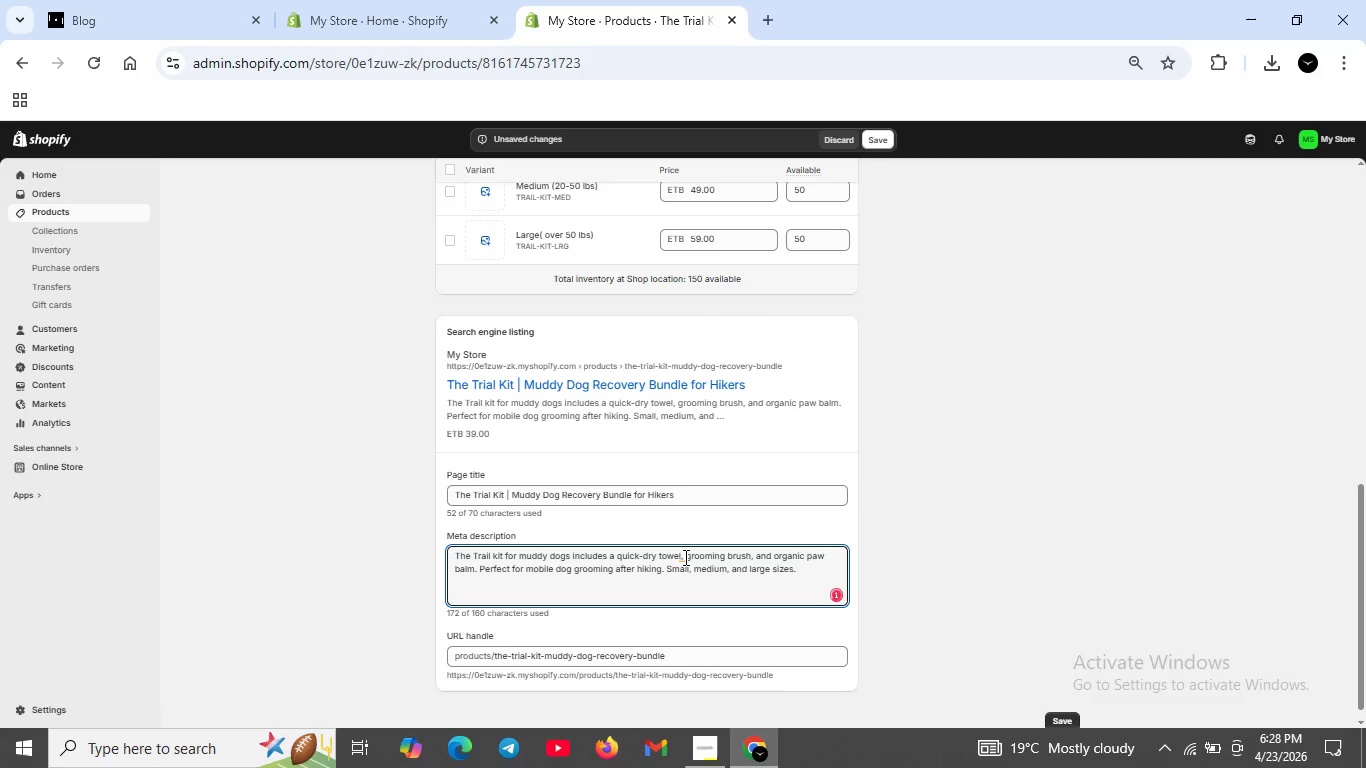 
left_click([684, 557])
 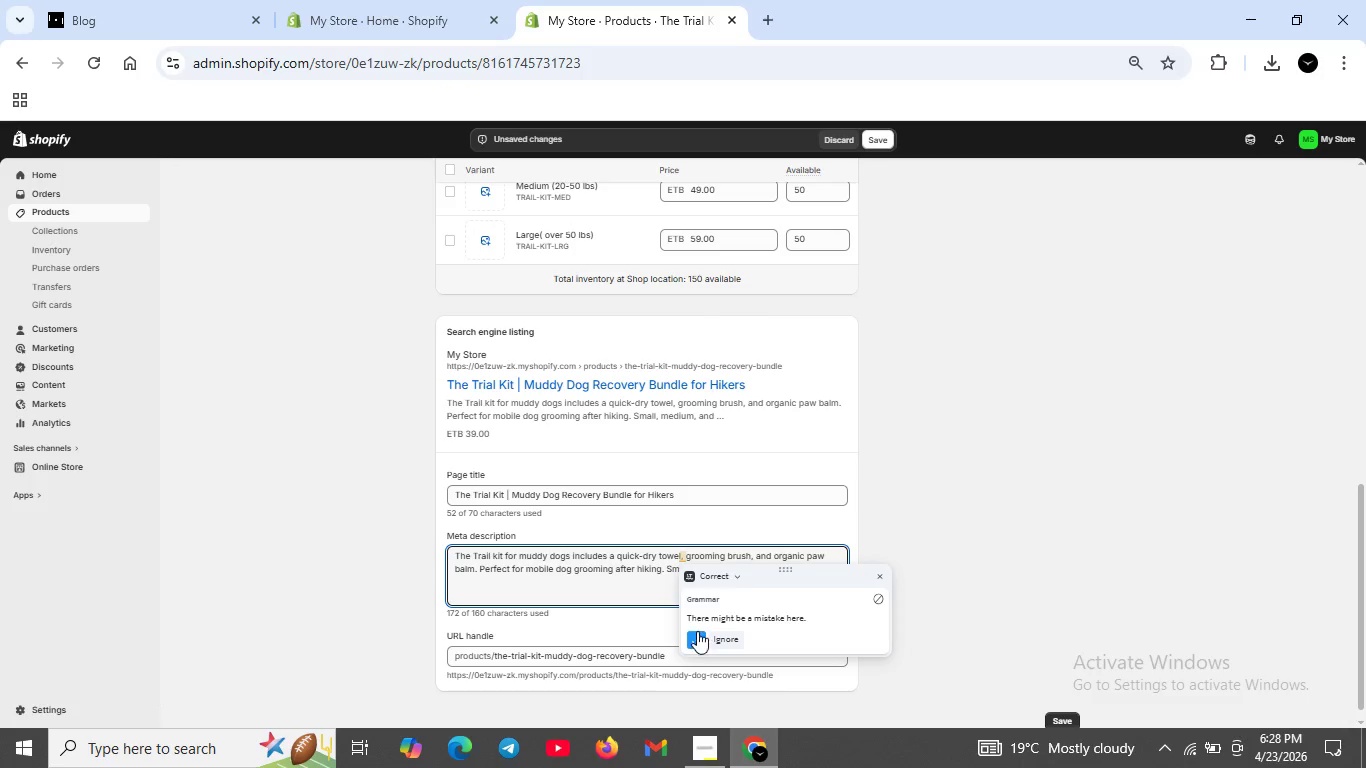 
left_click([697, 635])
 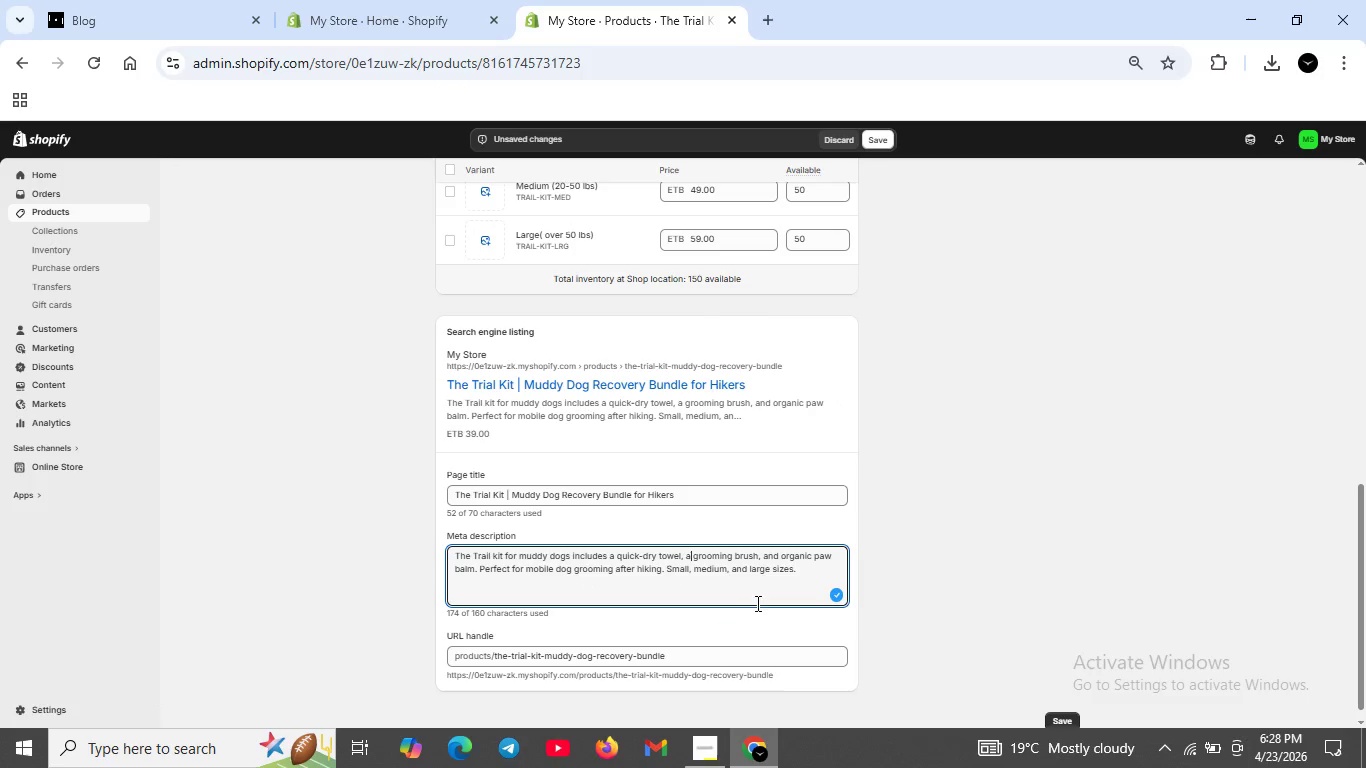 
scroll: coordinate [648, 593], scroll_direction: down, amount: 1.0
 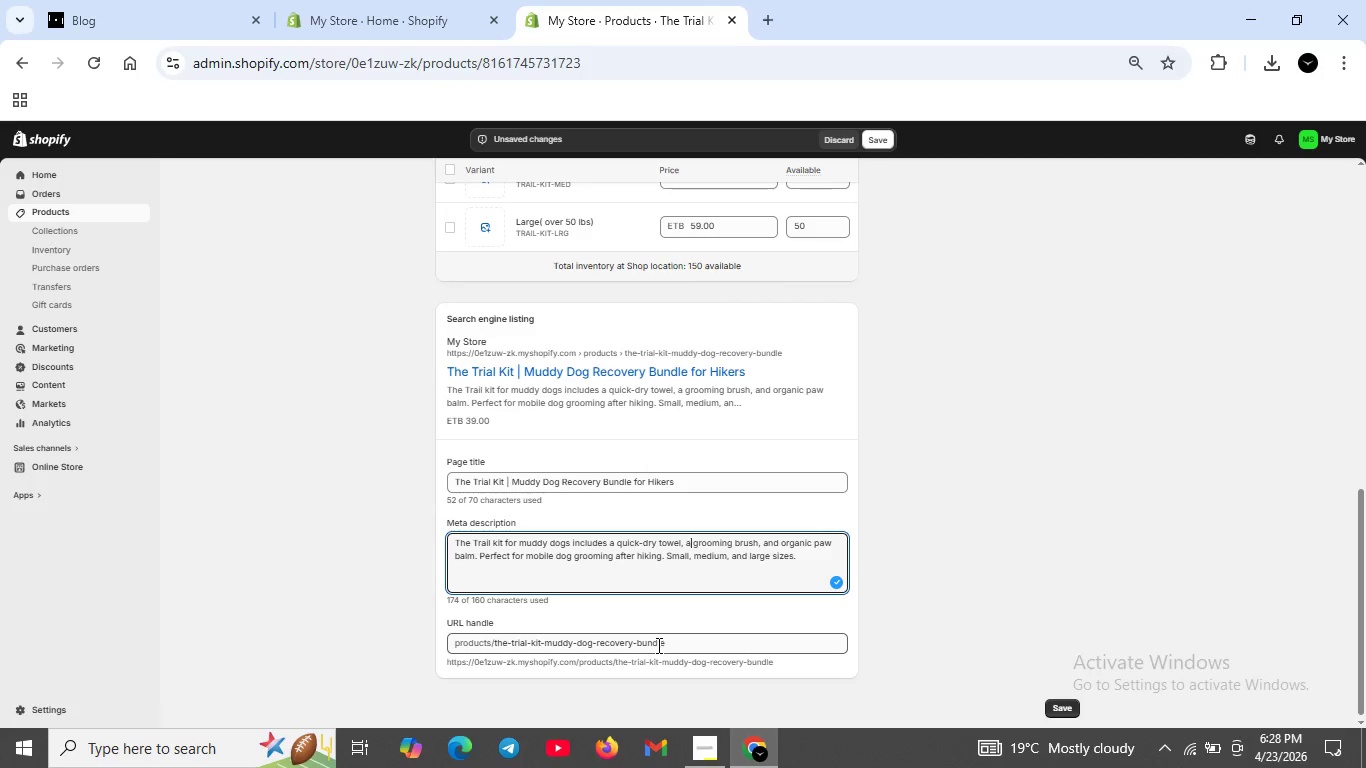 
wait(7.39)
 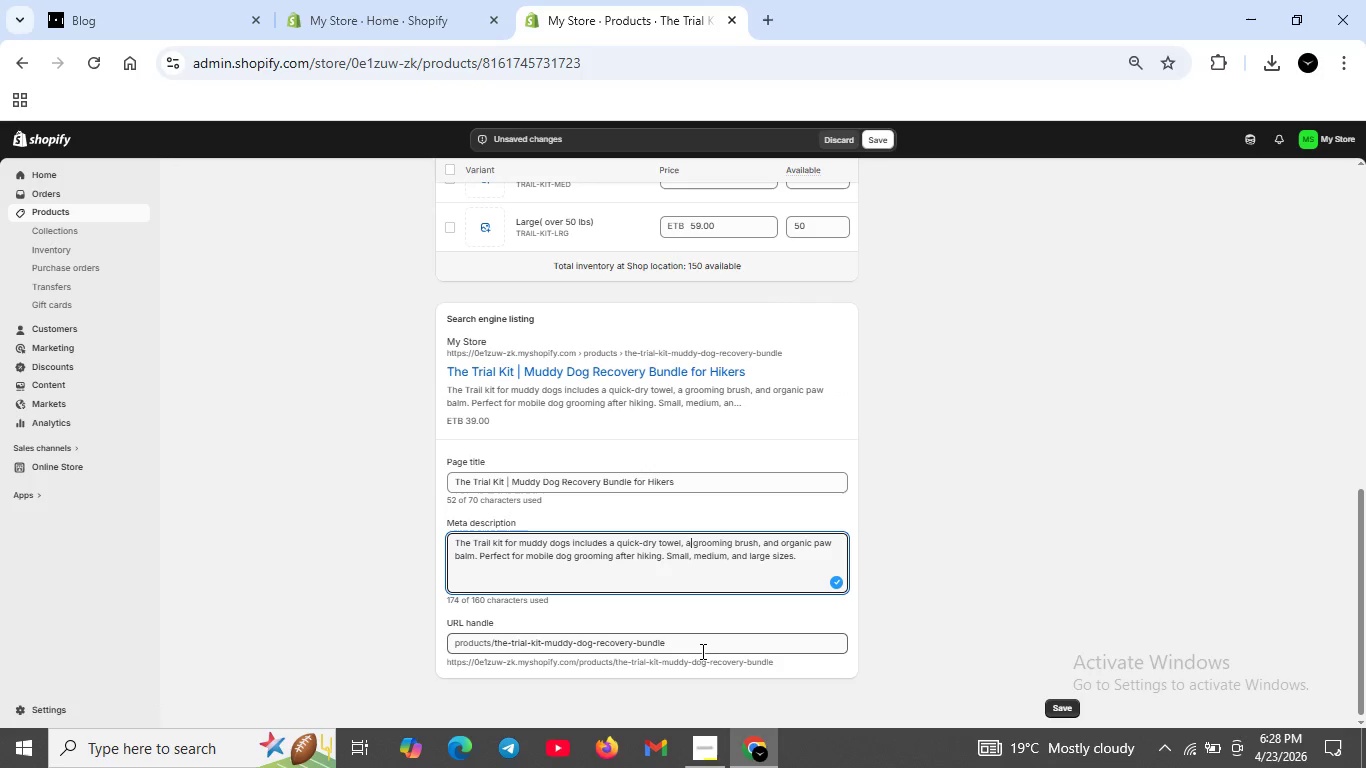 
left_click_drag(start_coordinate=[632, 642], to_coordinate=[695, 645])
 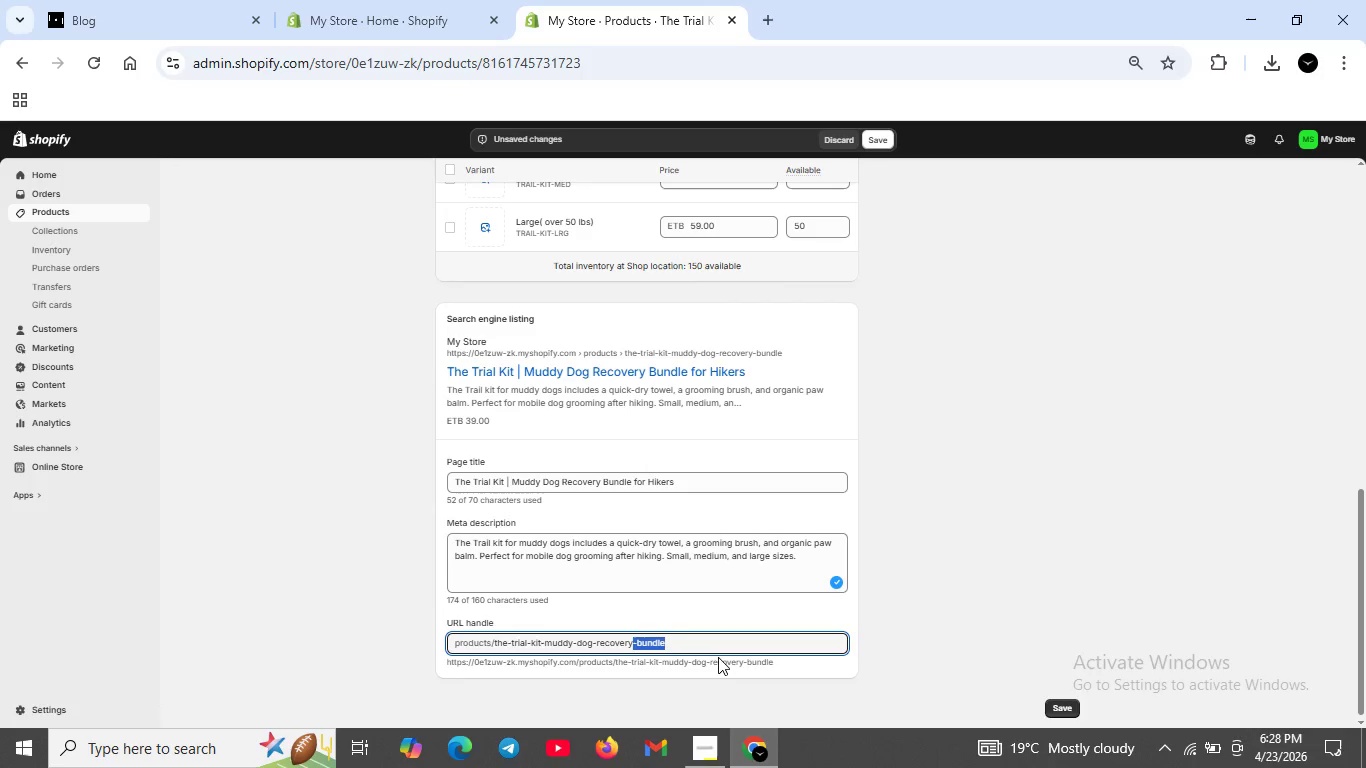 
key(Backspace)
 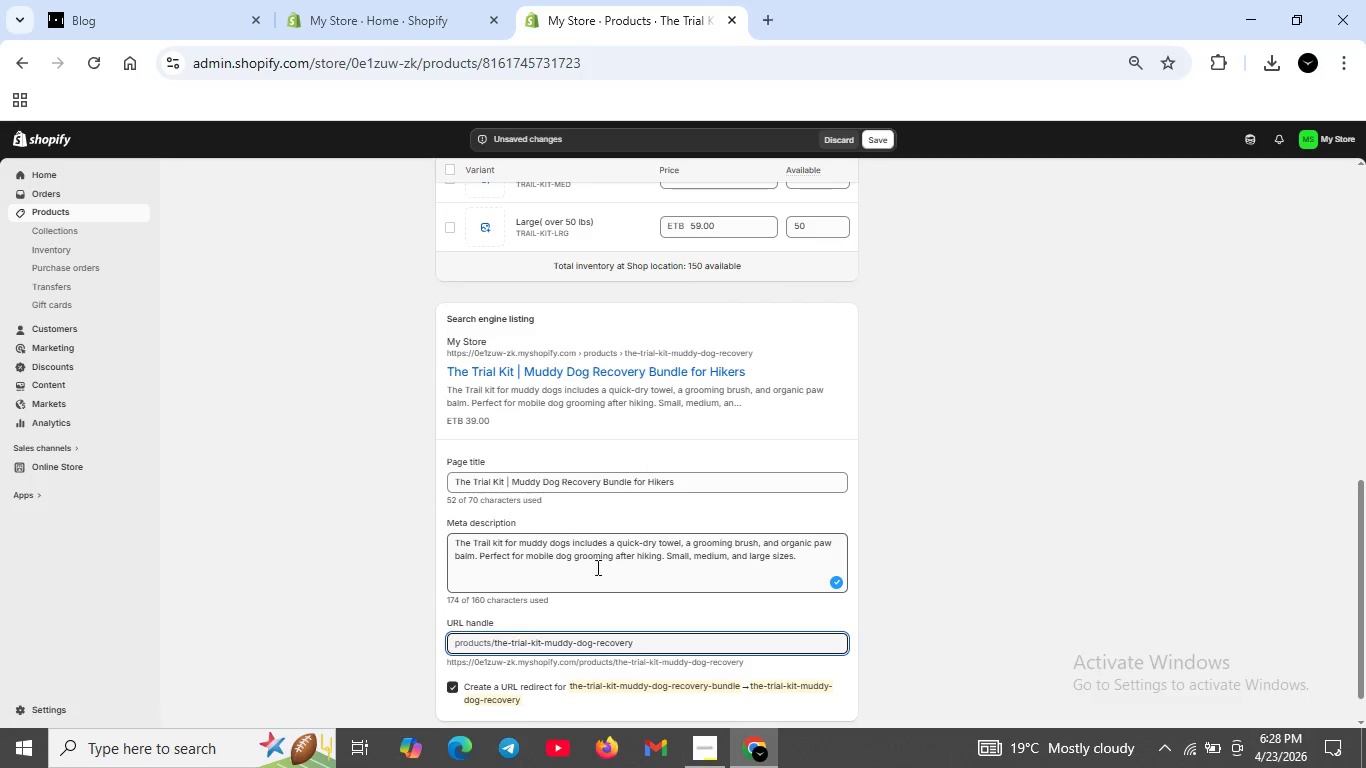 
scroll: coordinate [645, 565], scroll_direction: up, amount: 3.0
 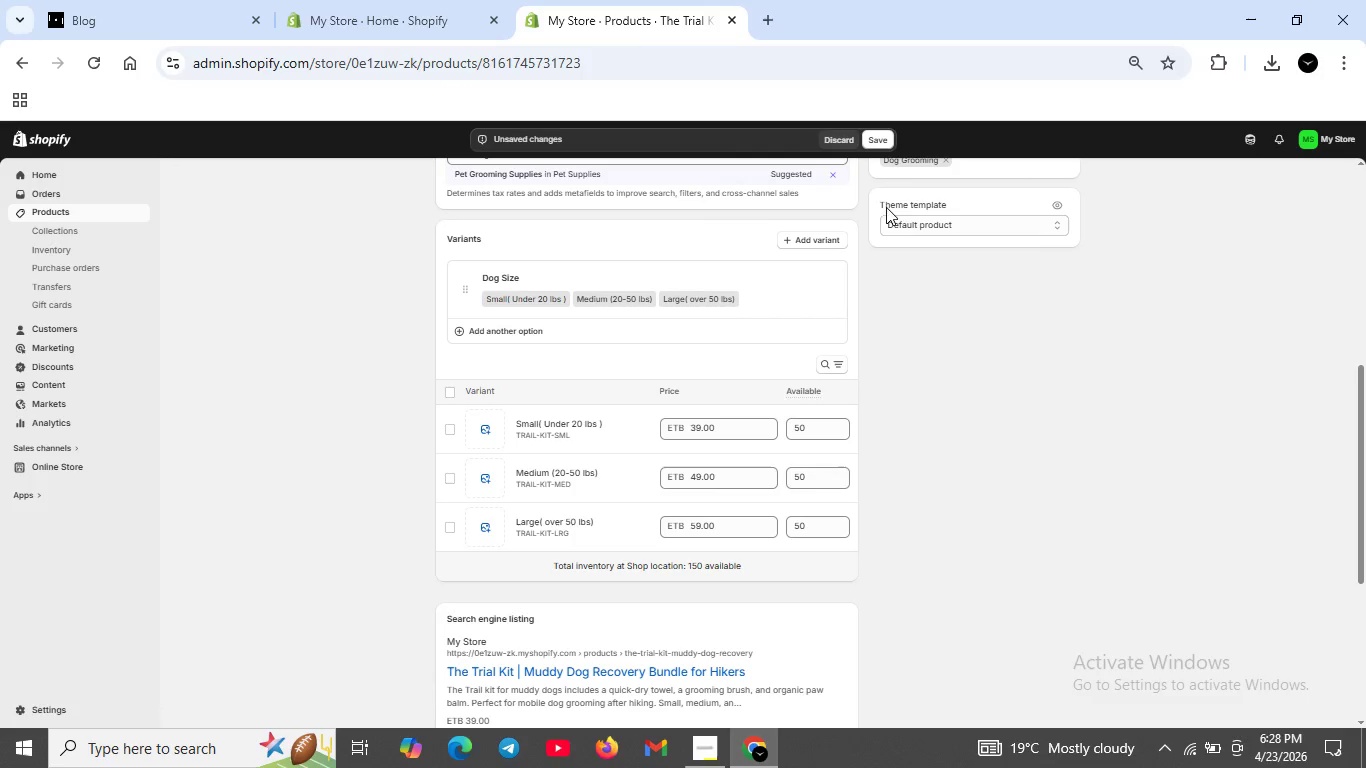 
left_click([877, 136])
 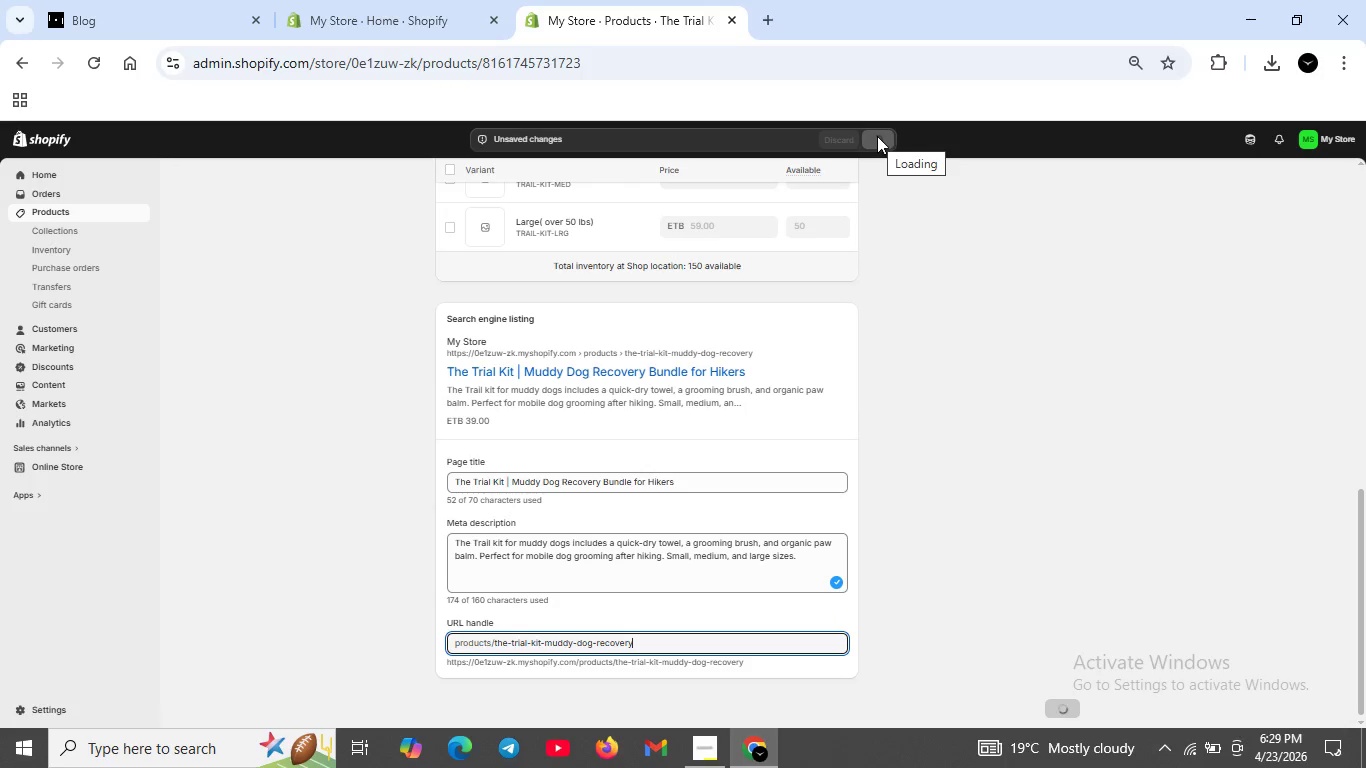 
wait(5.94)
 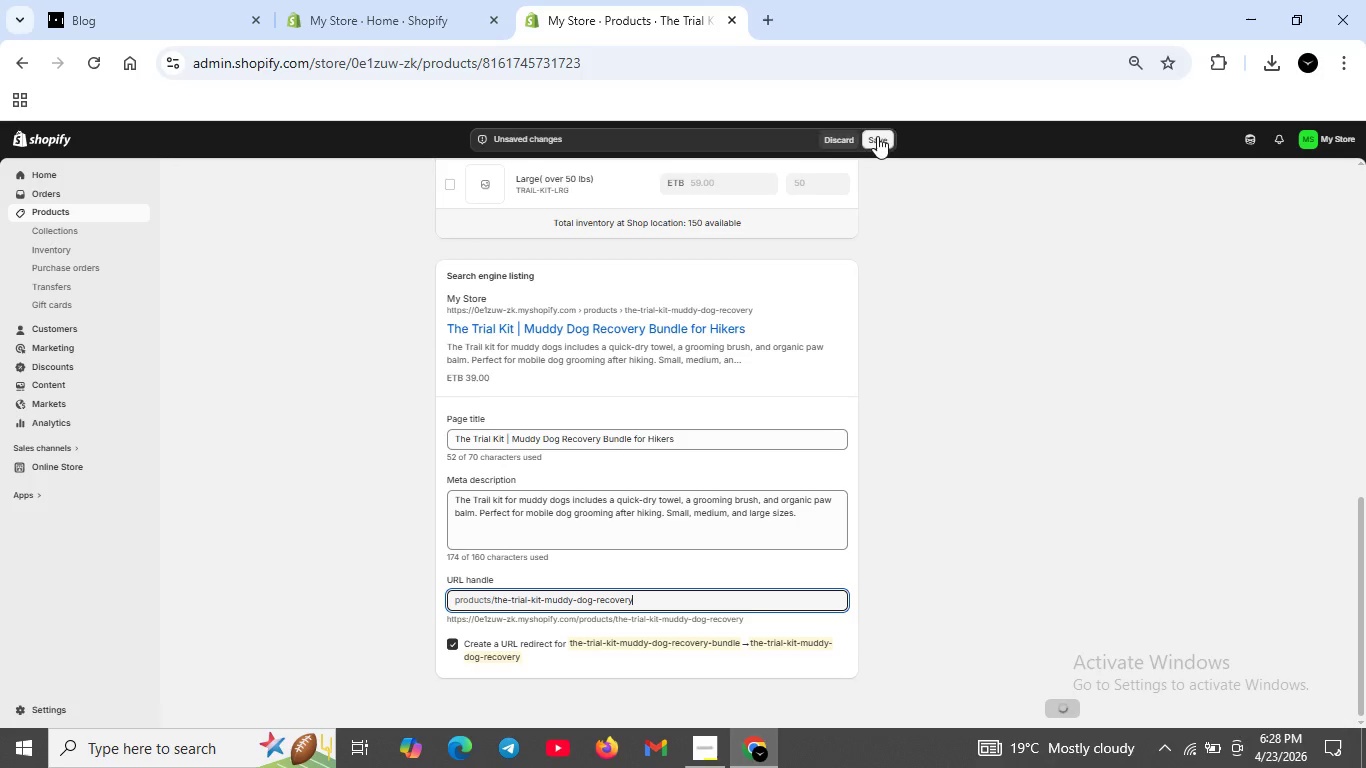 
scroll: coordinate [725, 365], scroll_direction: up, amount: 12.0
 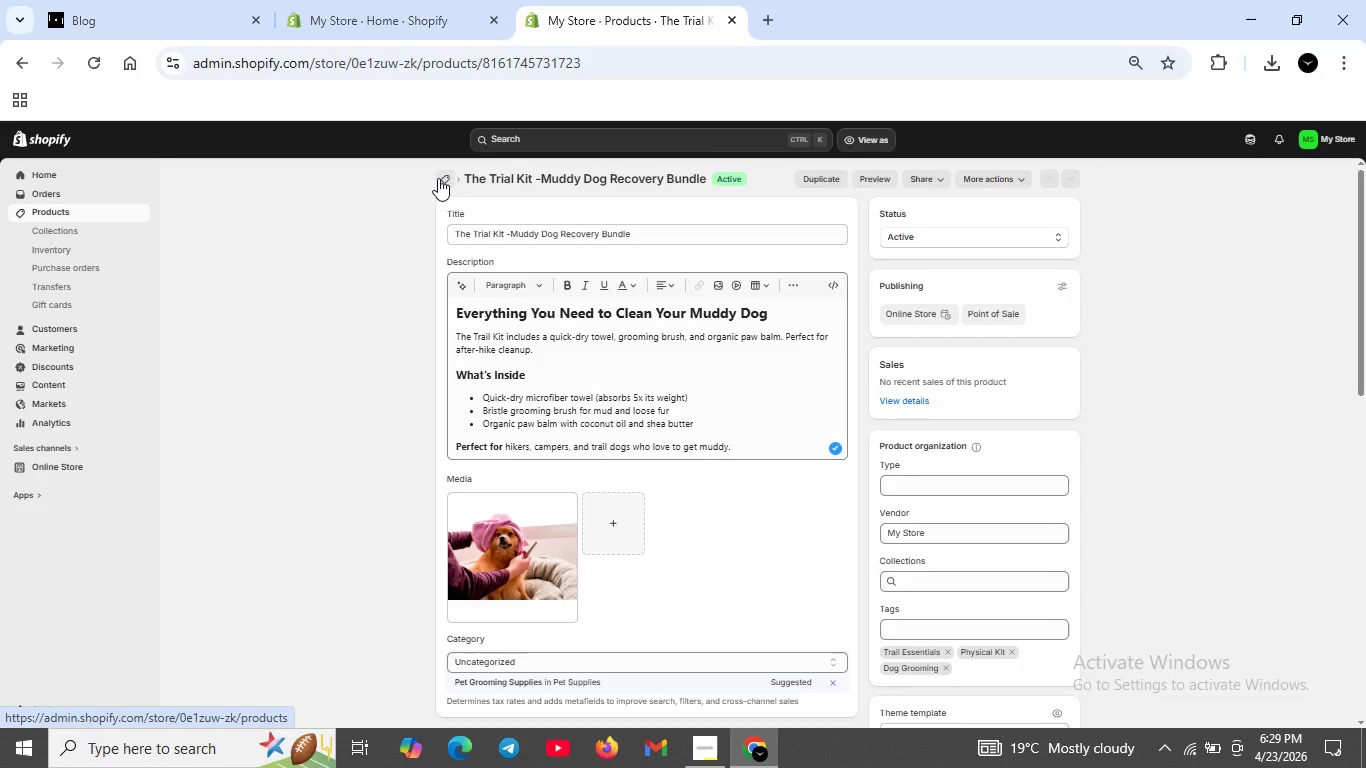 
left_click([438, 178])
 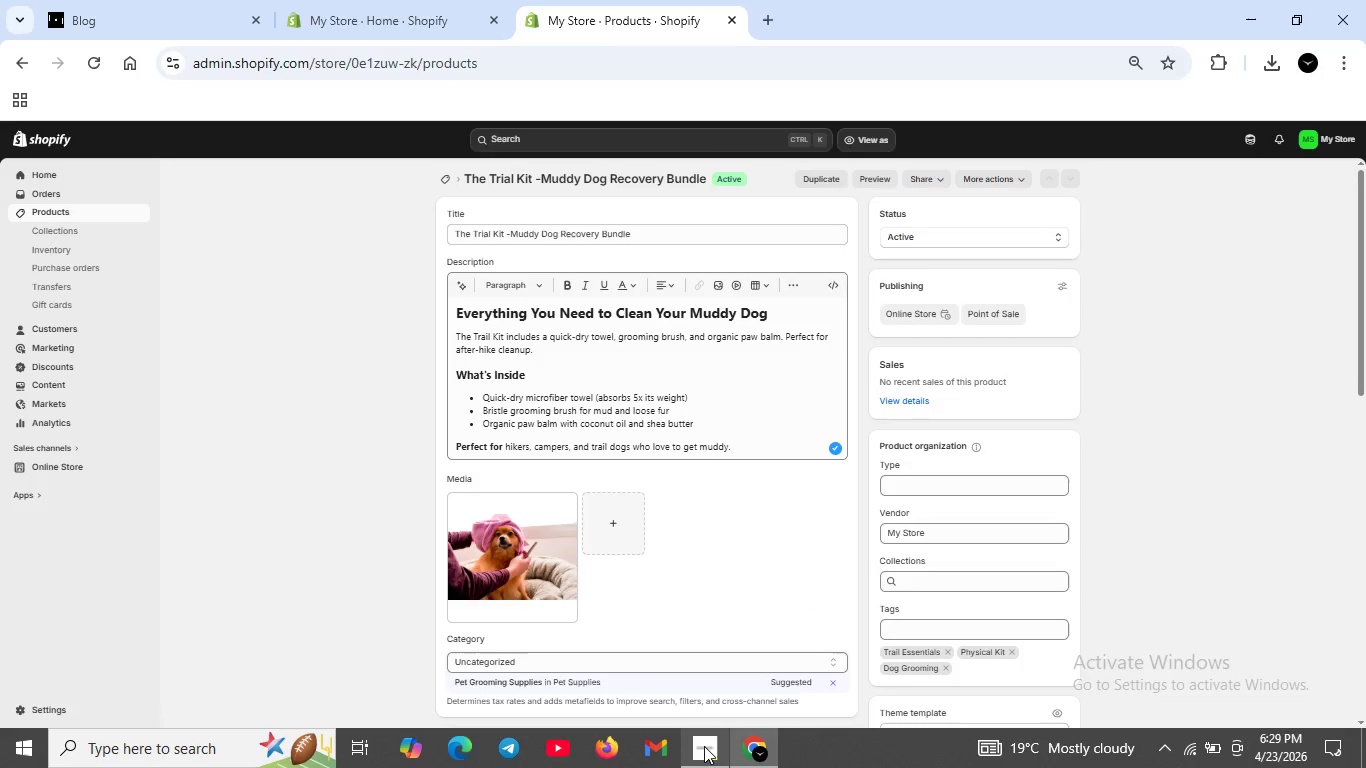 
left_click([702, 746])